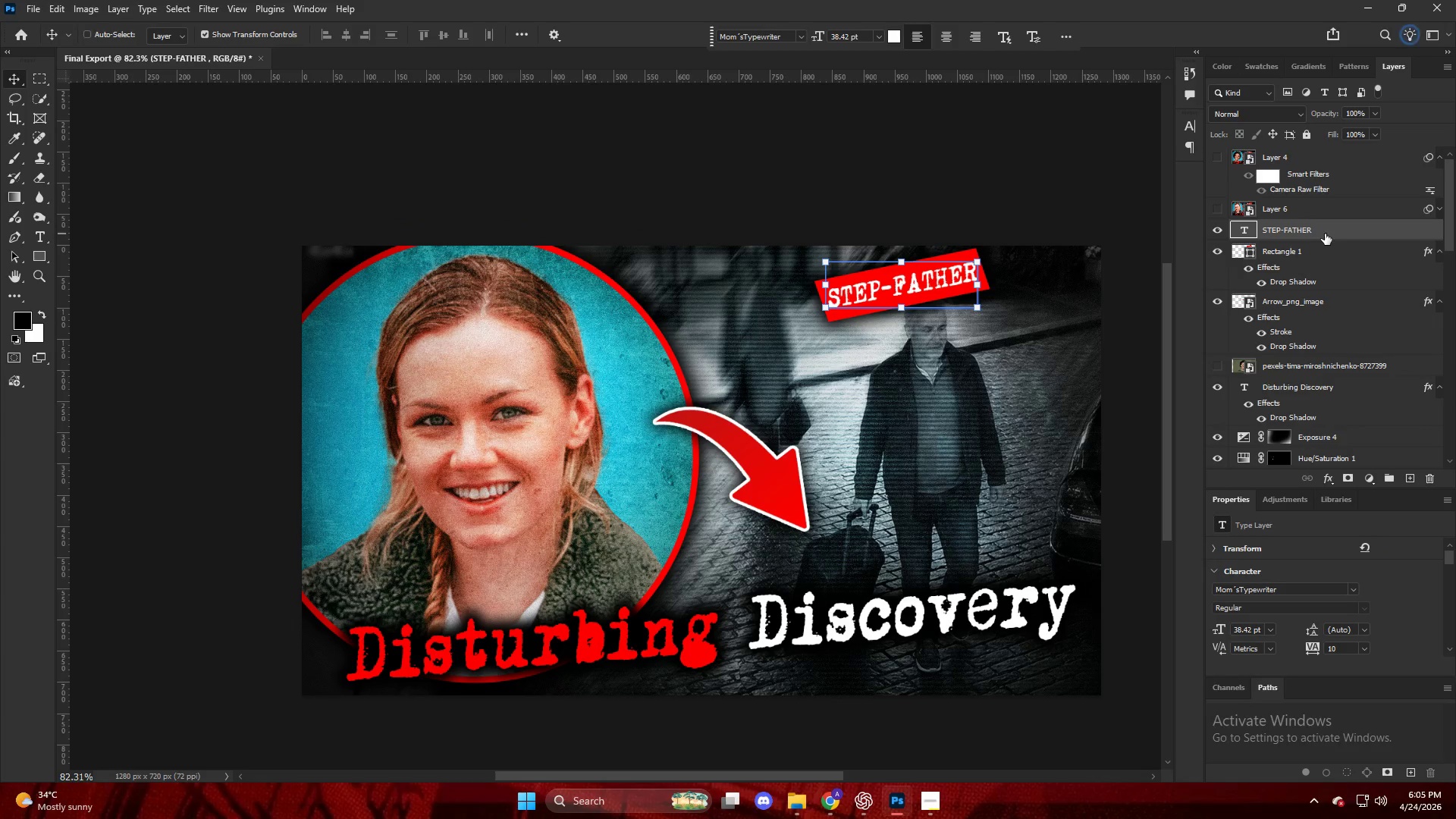 
key(Alt+Control+Shift+AltLeft)
 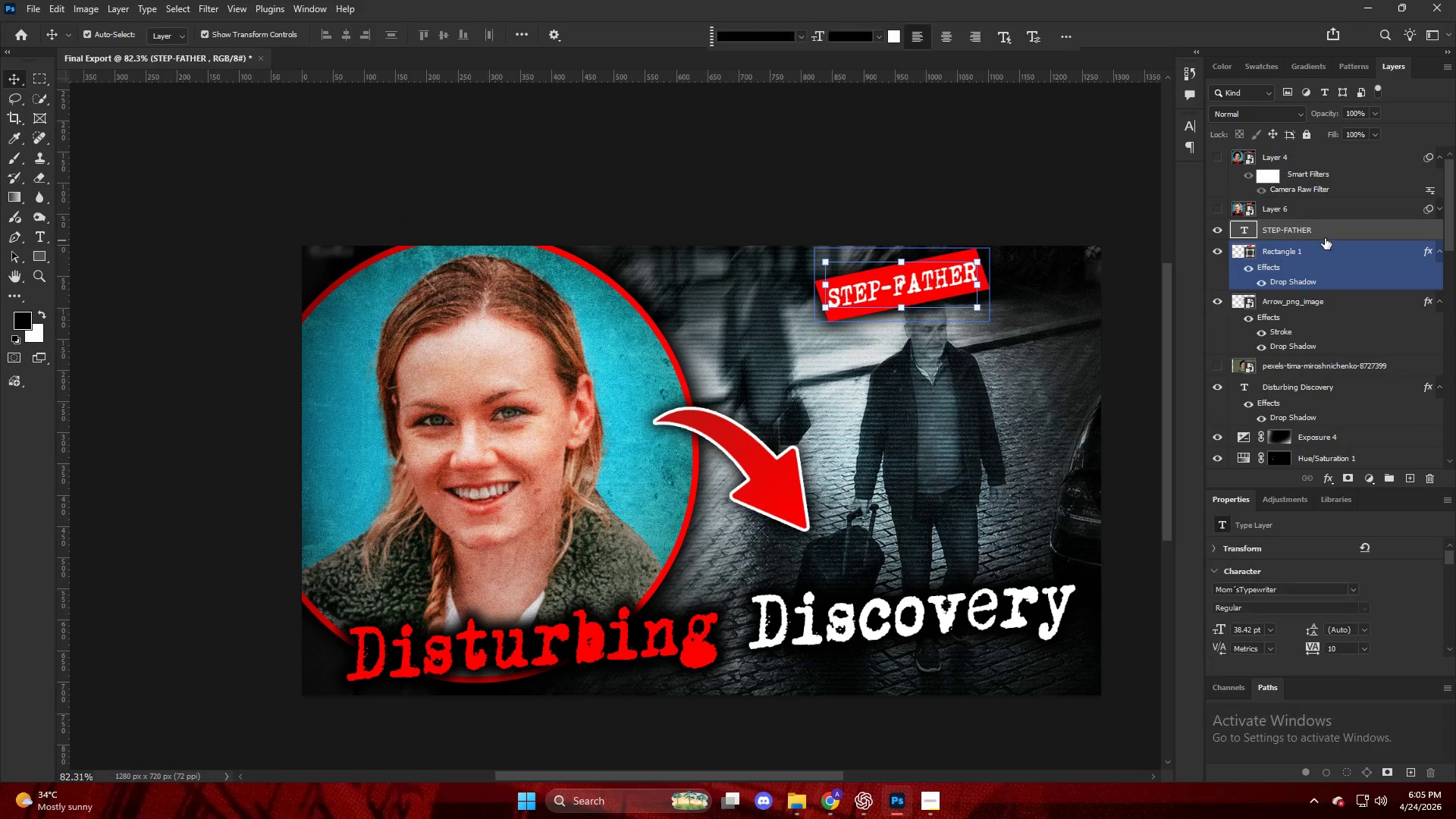 
left_click([1325, 234])
 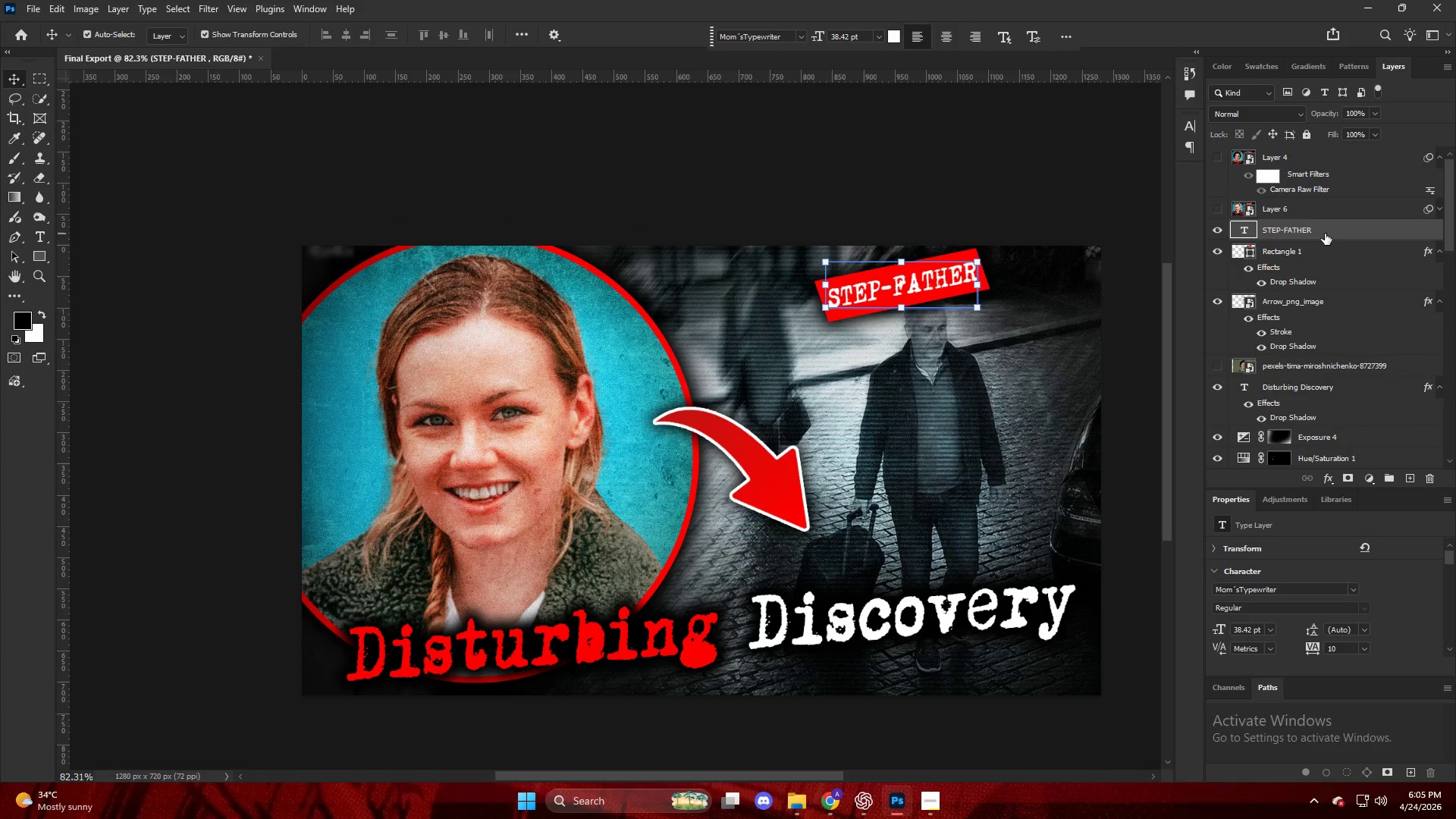 
key(Alt+Control+Shift+E)
 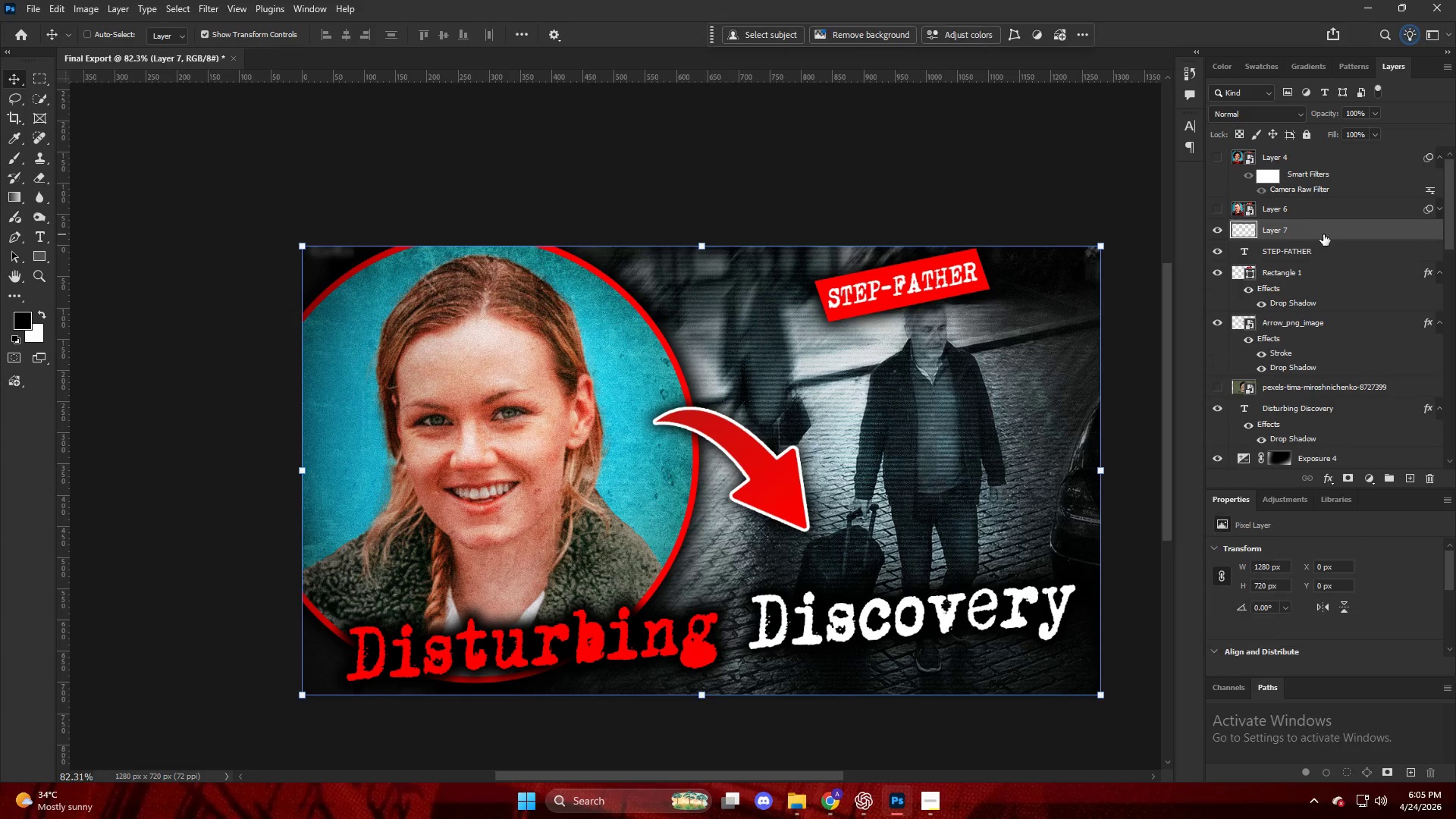 
right_click([1323, 234])
 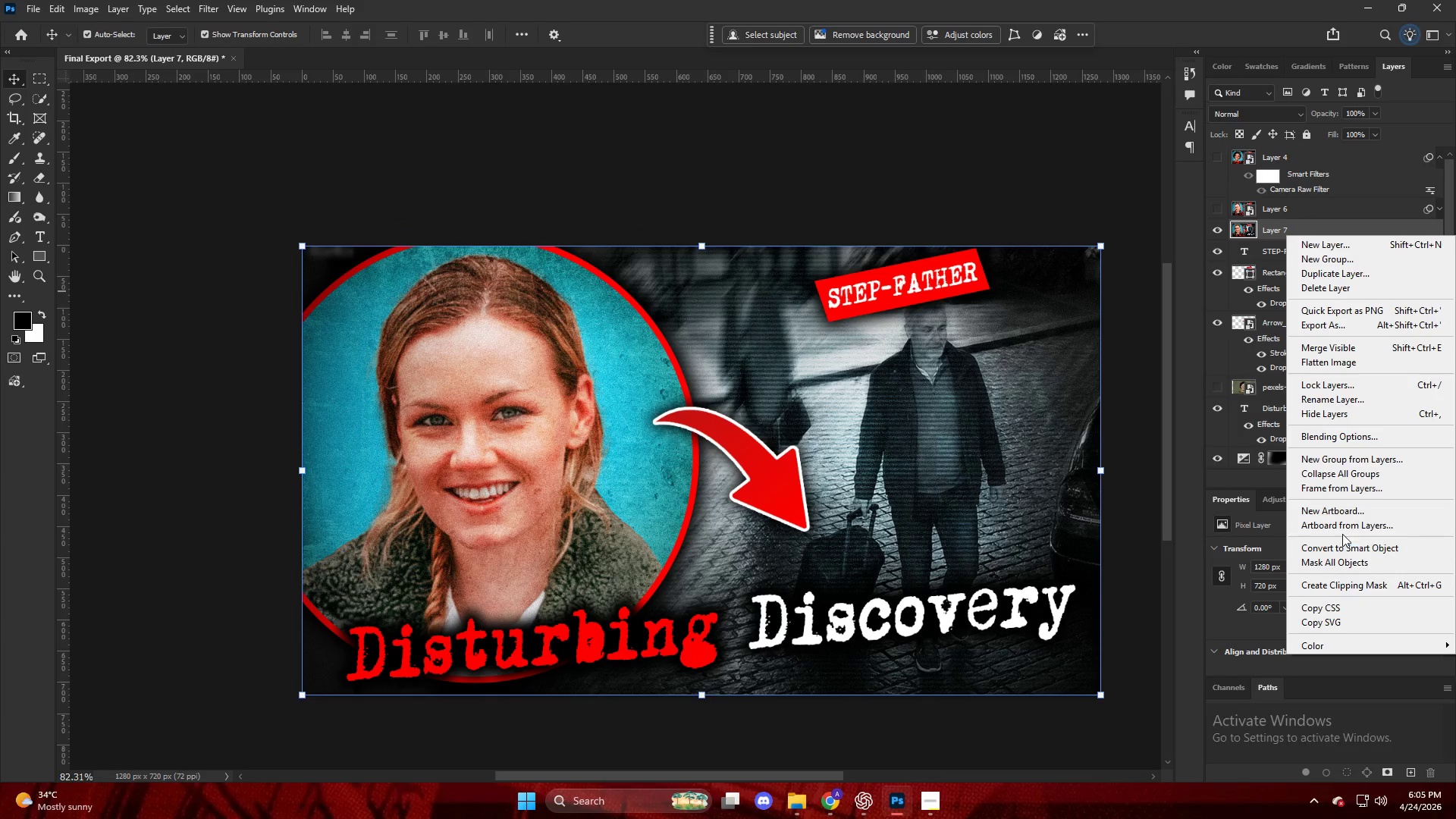 
left_click([1345, 544])
 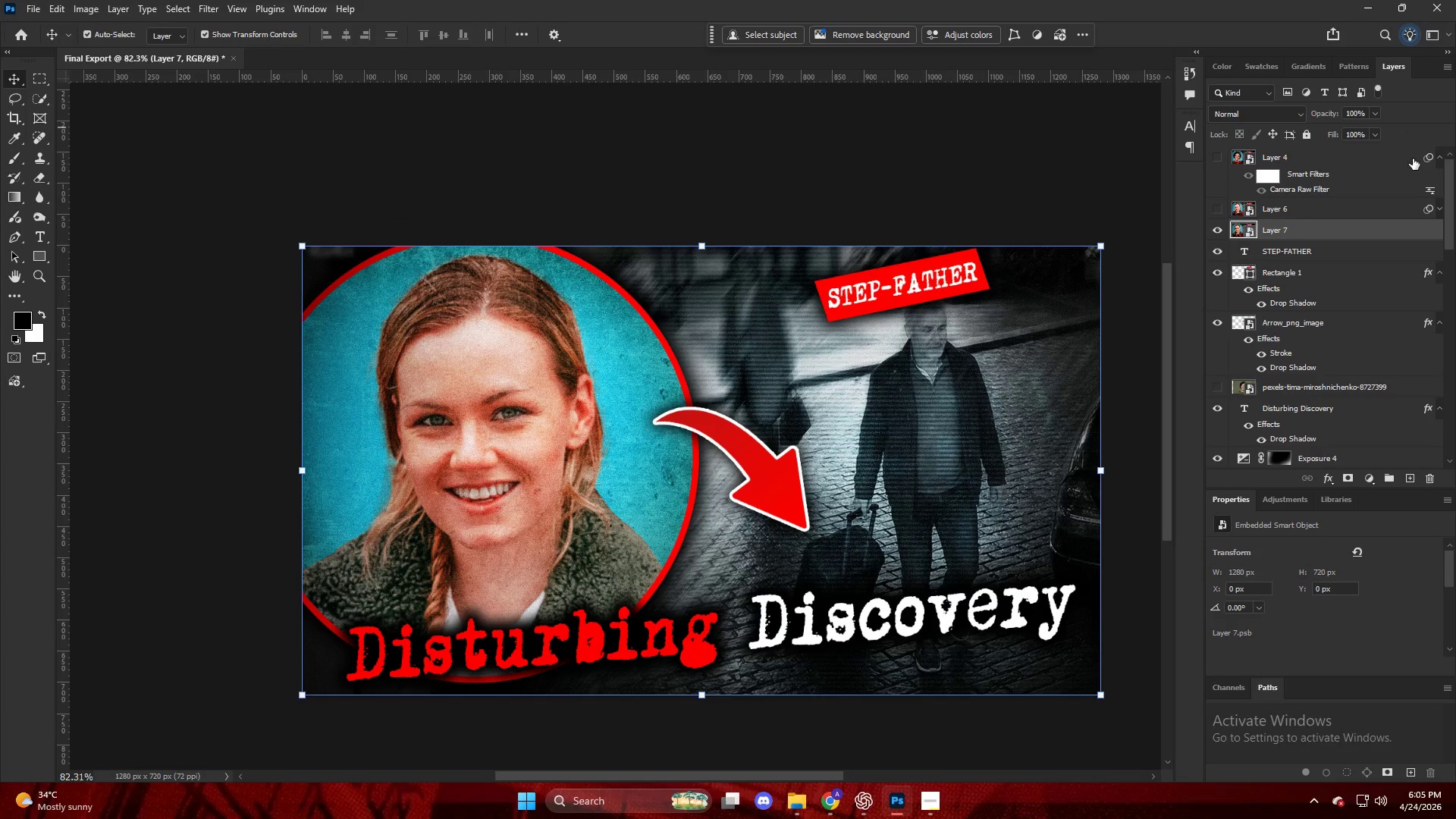 
hold_key(key=AltLeft, duration=0.84)
left_click_drag(start_coordinate=[1429, 155], to_coordinate=[1349, 241])
 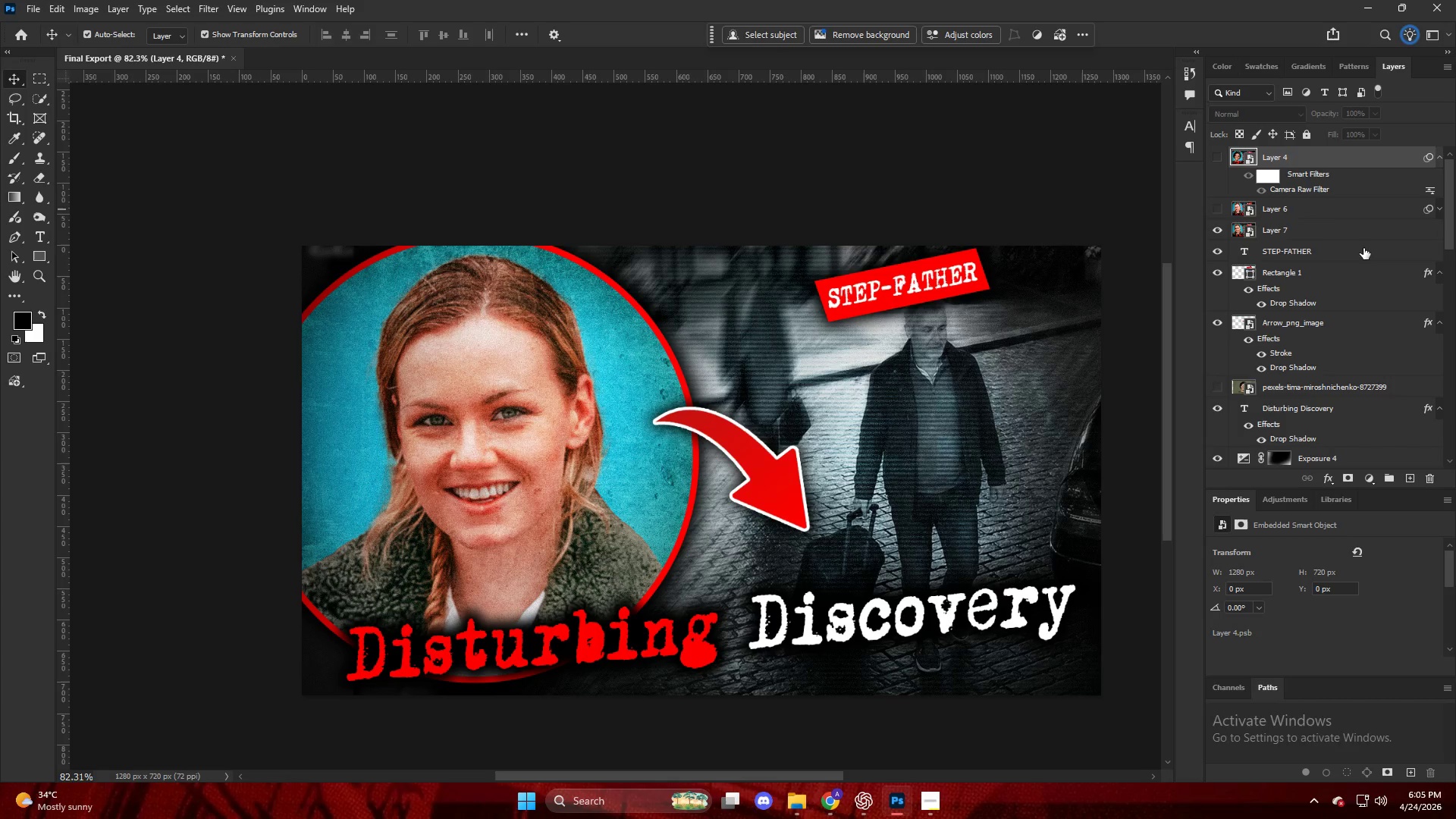 
left_click([1354, 235])
 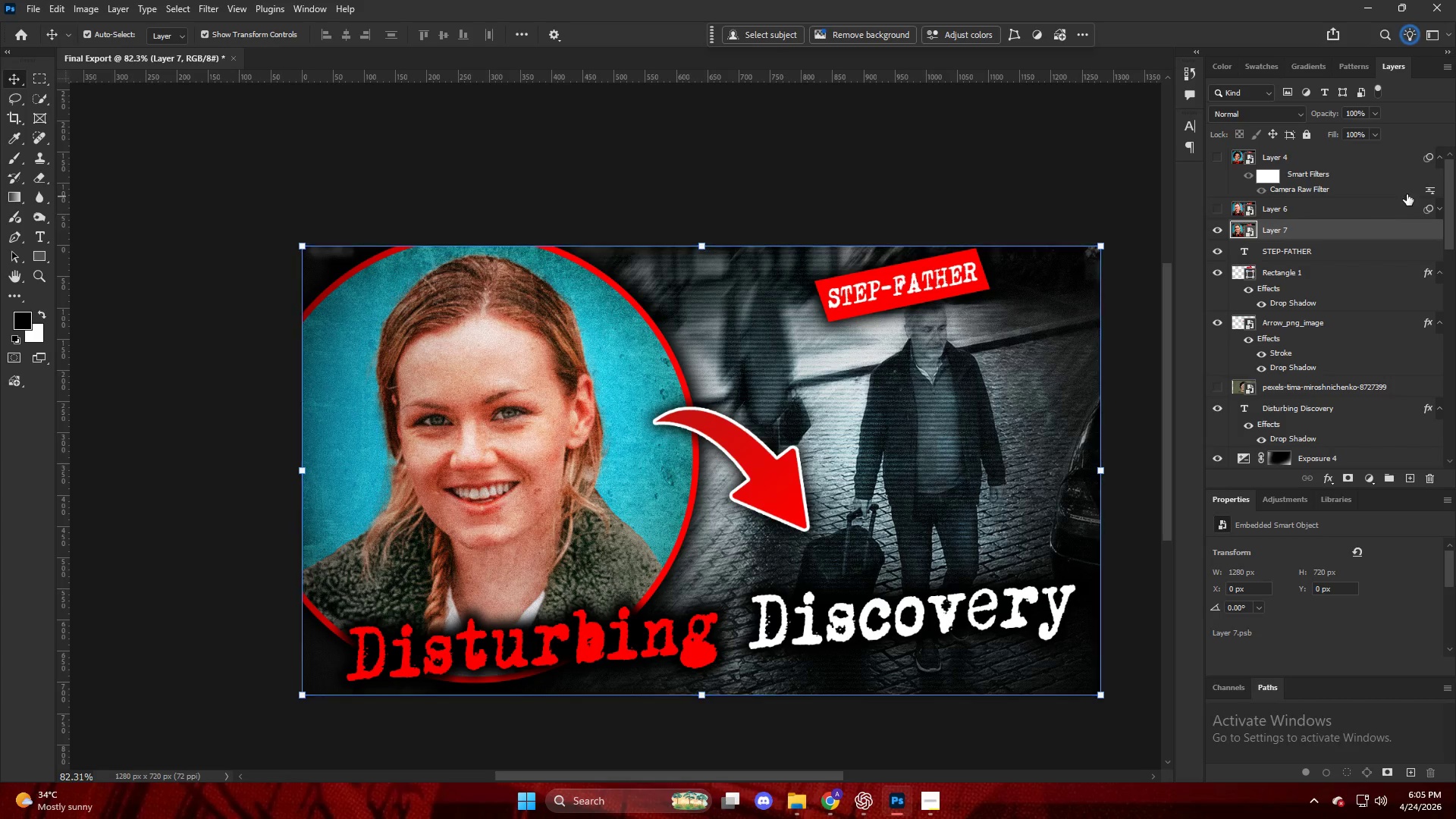 
hold_key(key=AltLeft, duration=1.11)
left_click_drag(start_coordinate=[1426, 158], to_coordinate=[1342, 240])
 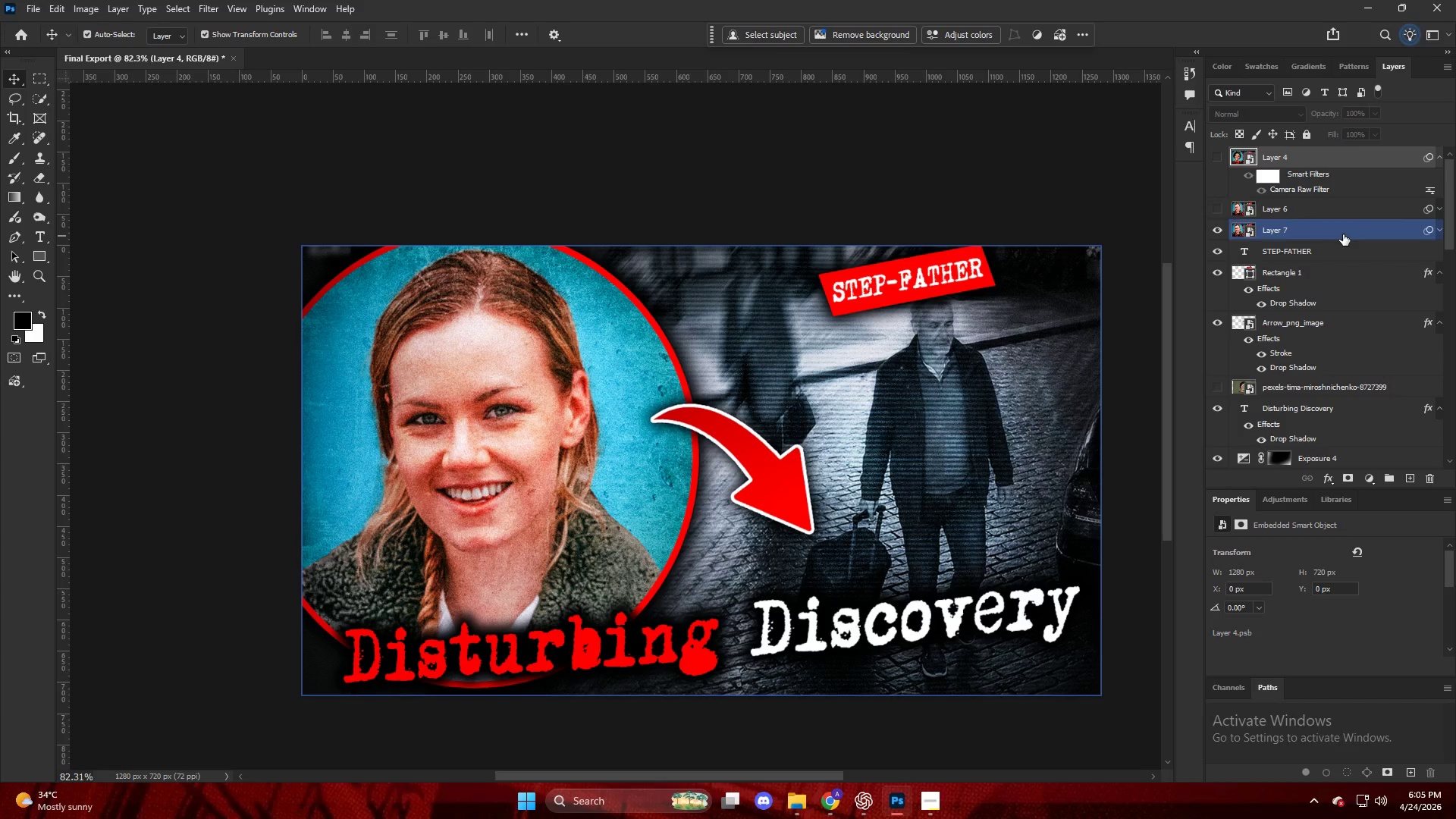 
wait(18.08)
 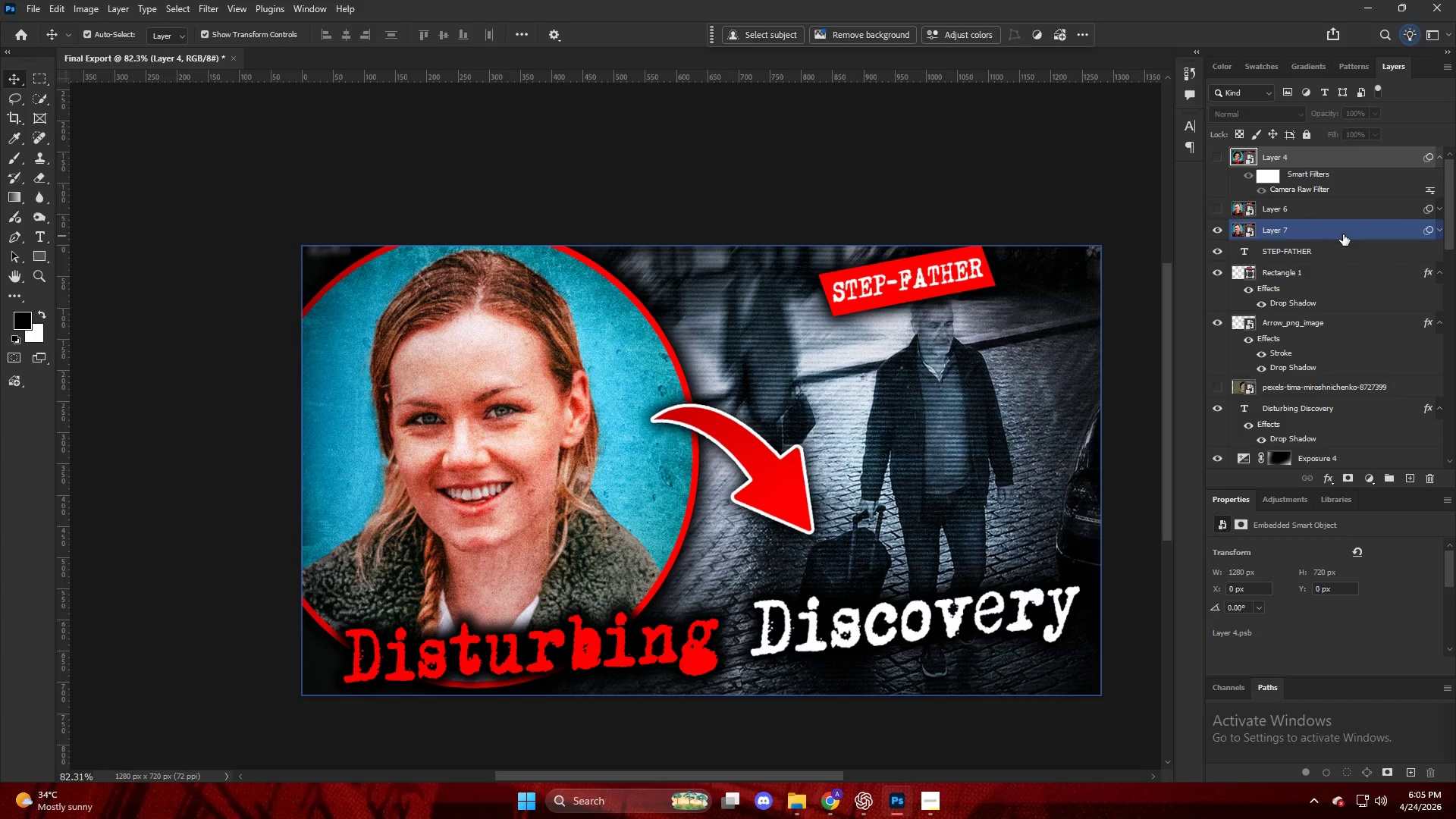 
left_click([940, 797])